 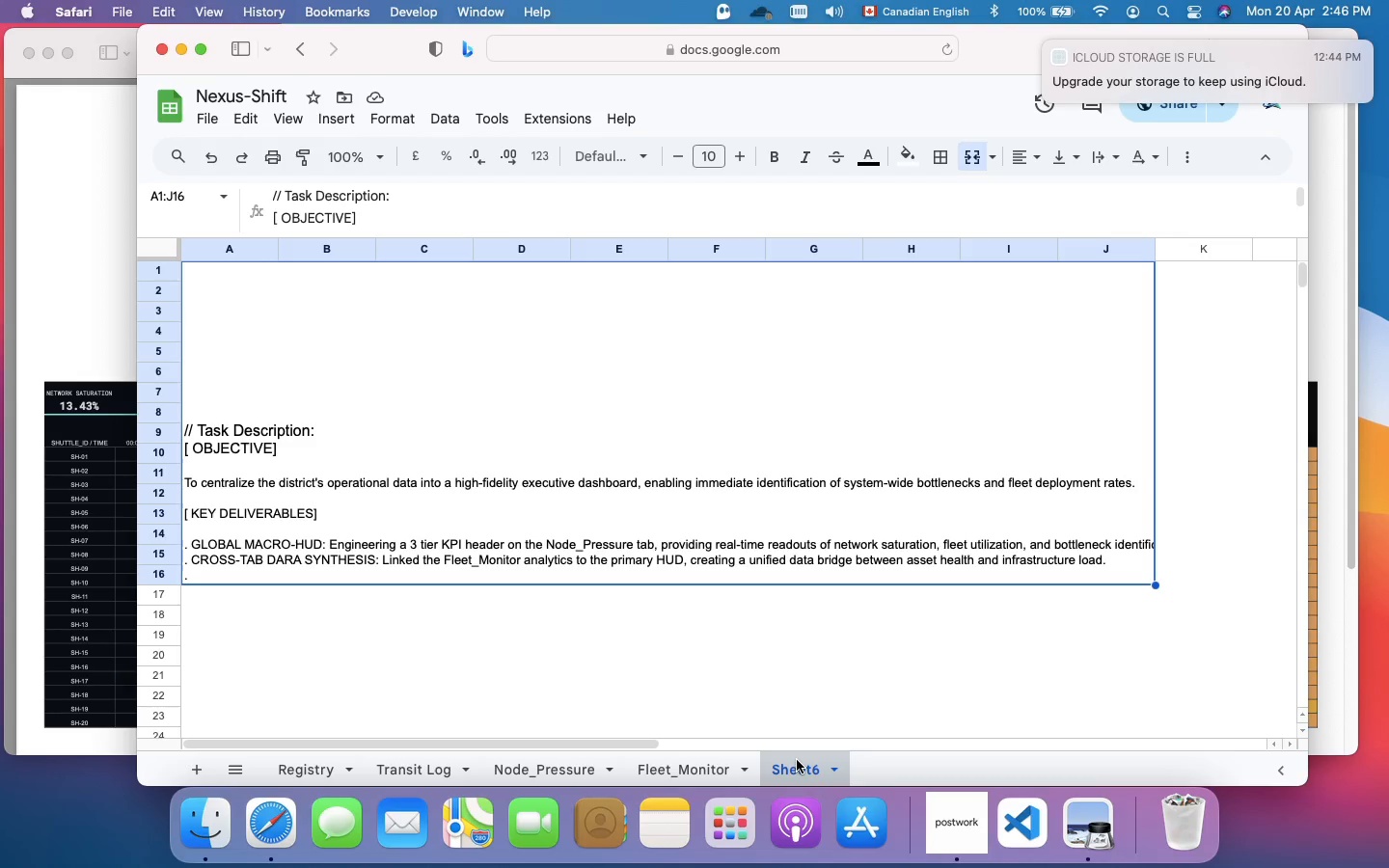 
right_click([797, 760])
 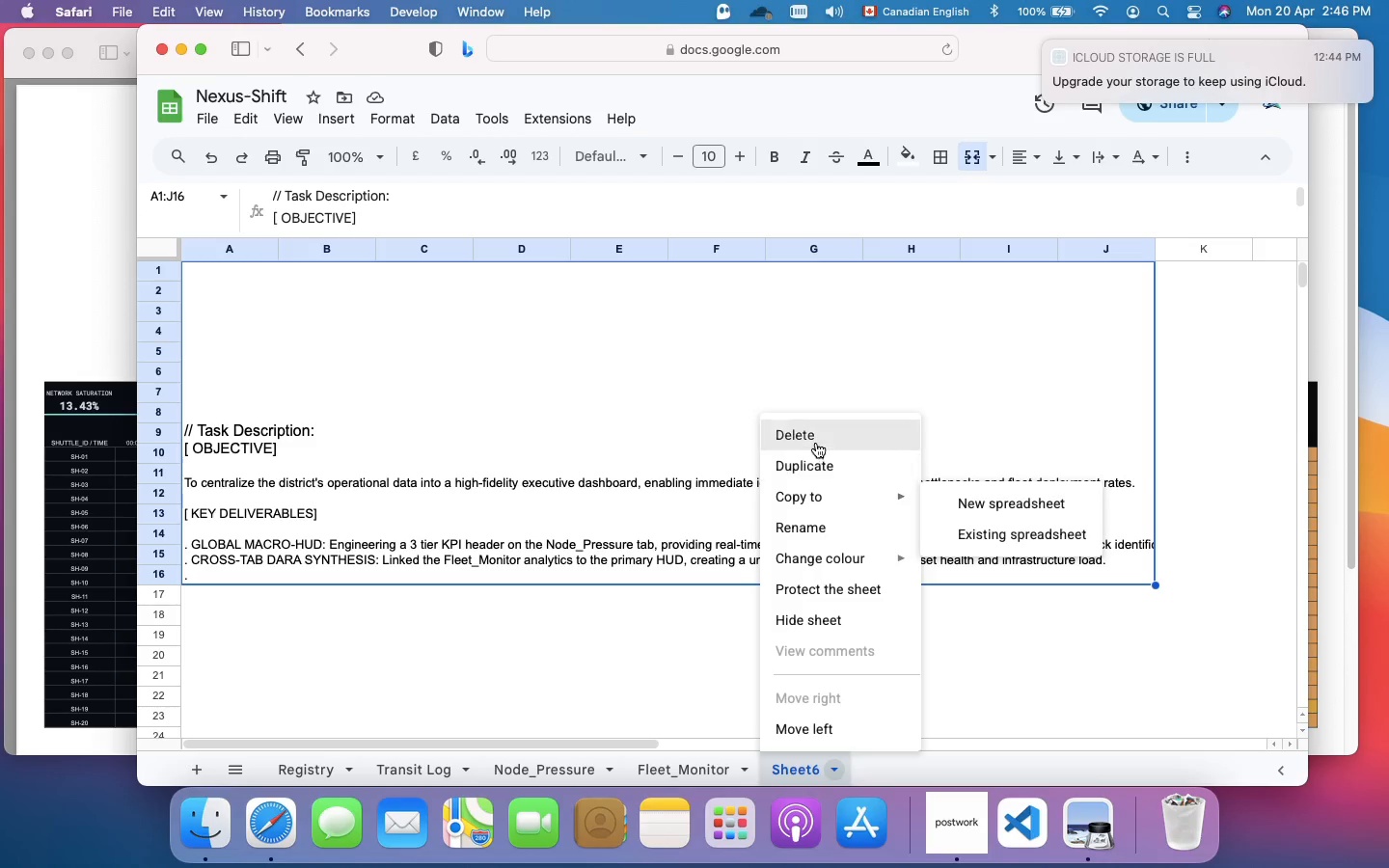 
left_click([816, 425])
 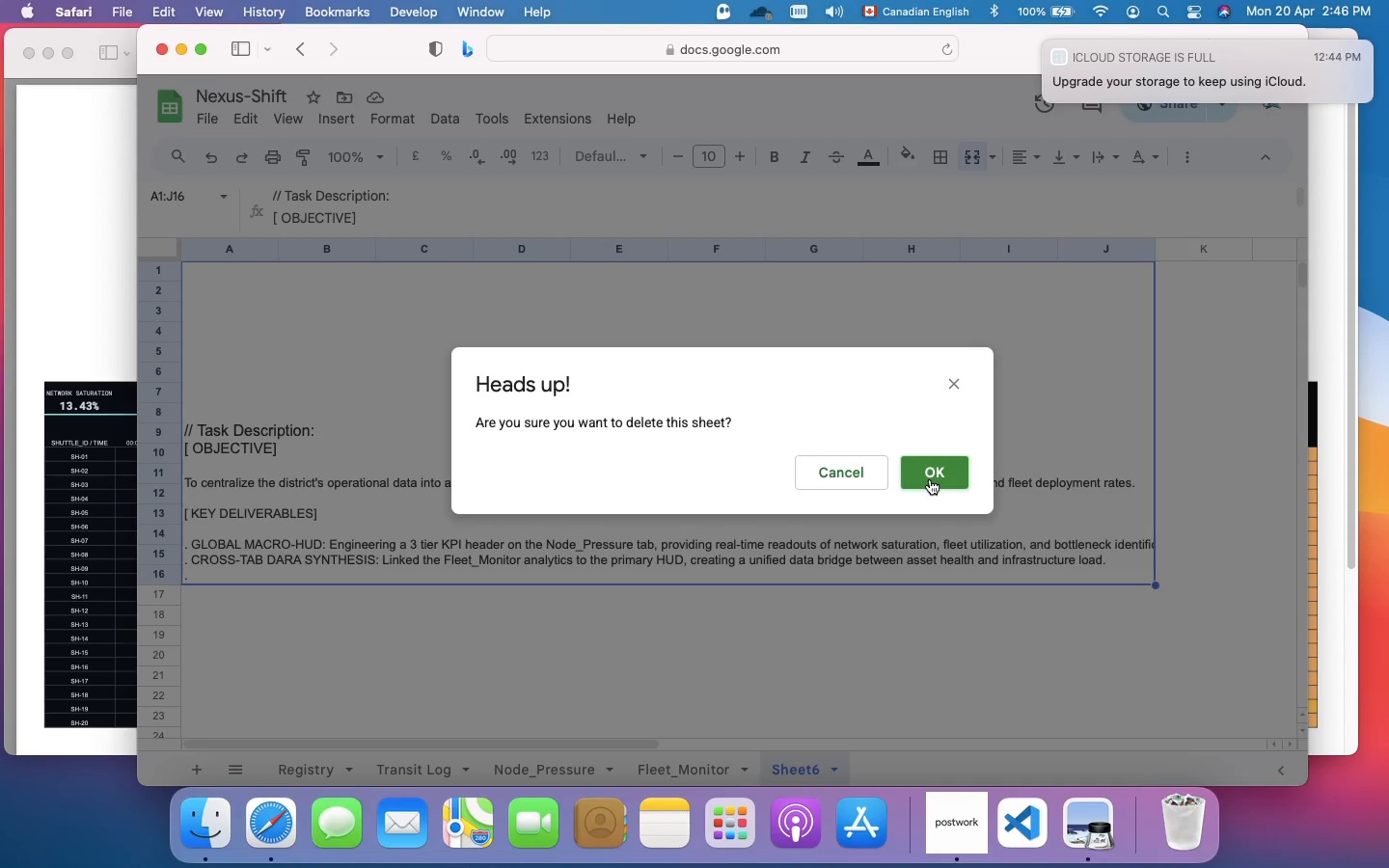 
left_click([930, 479])
 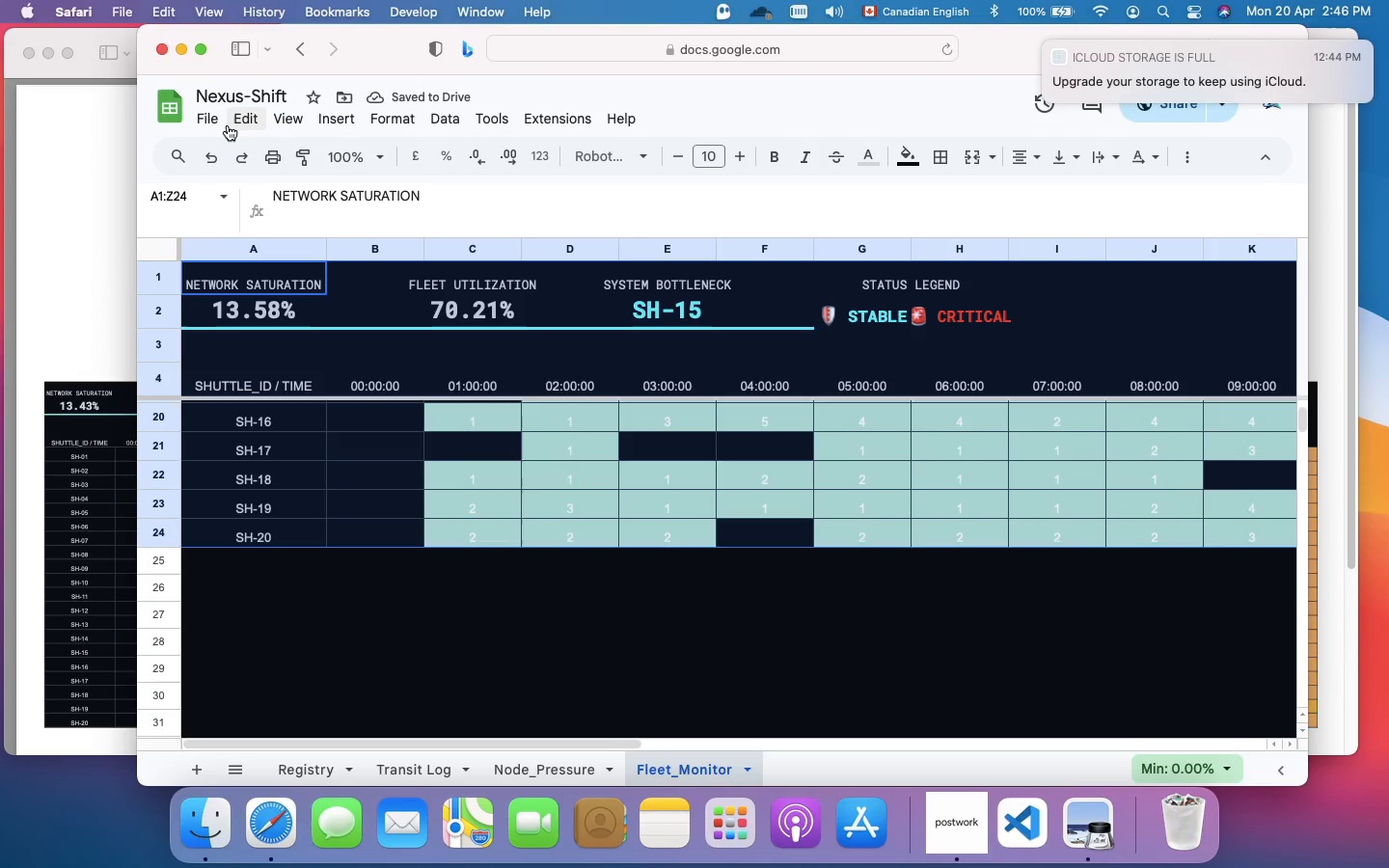 
left_click([206, 114])
 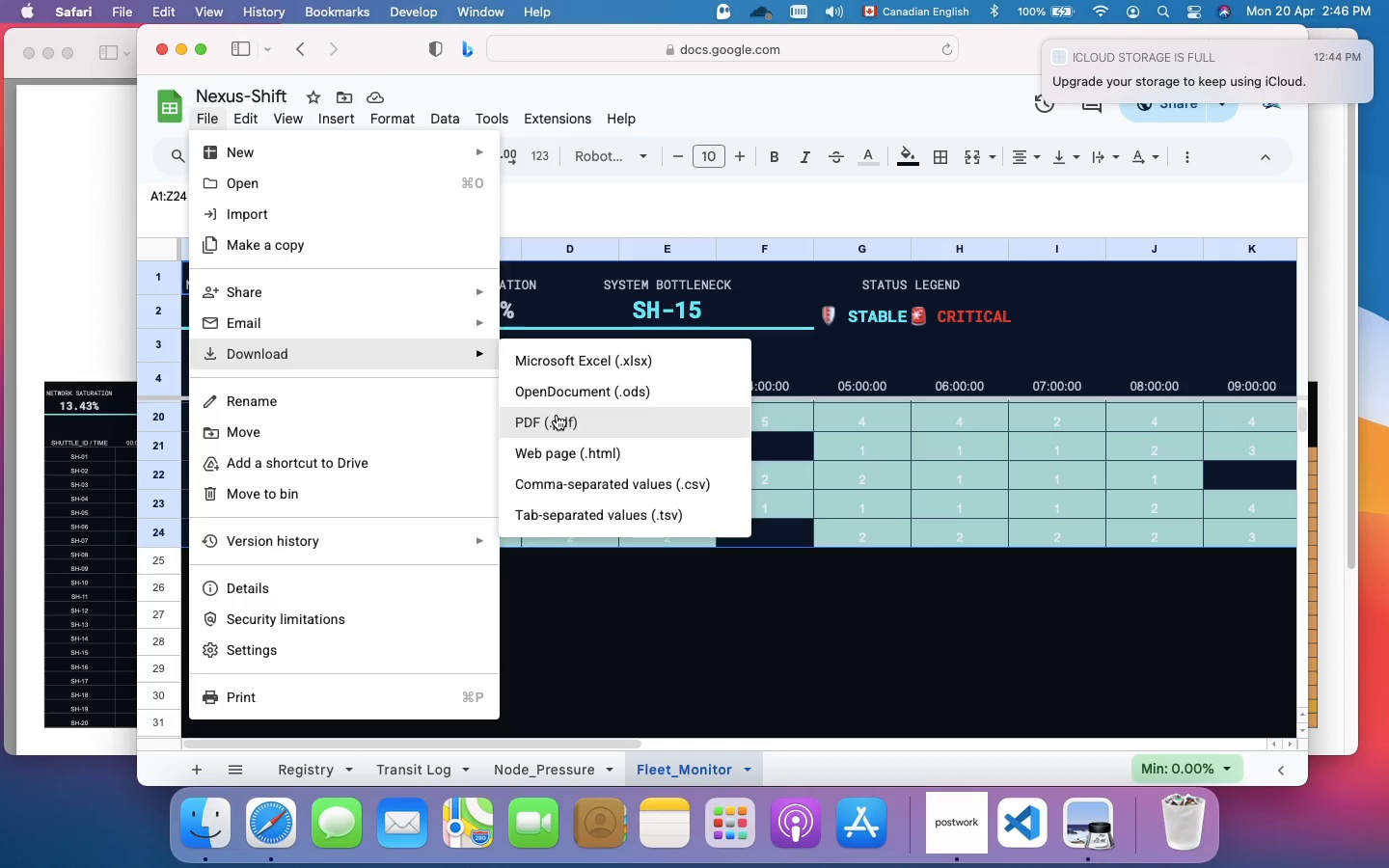 